 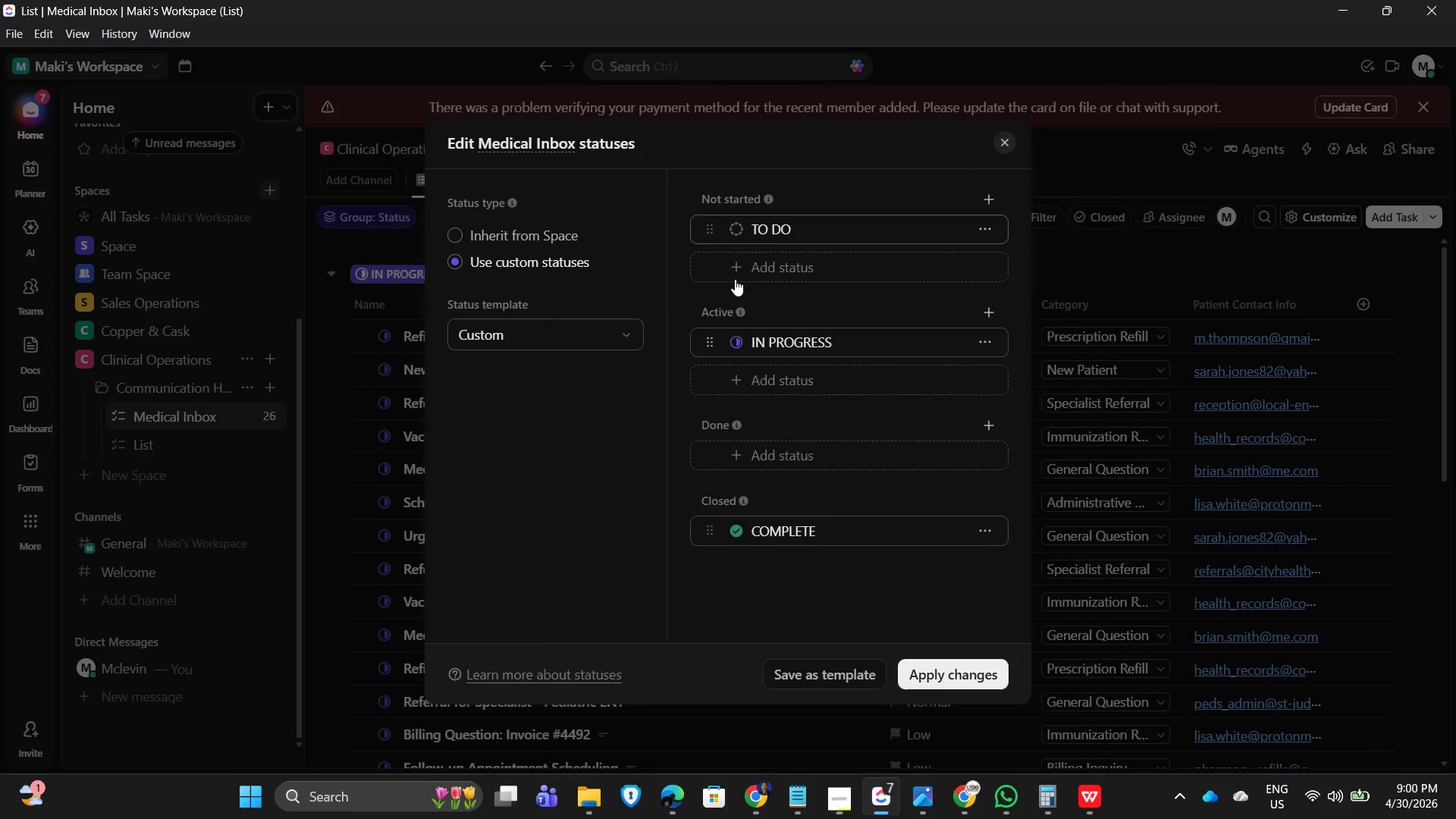 
left_click([839, 234])
 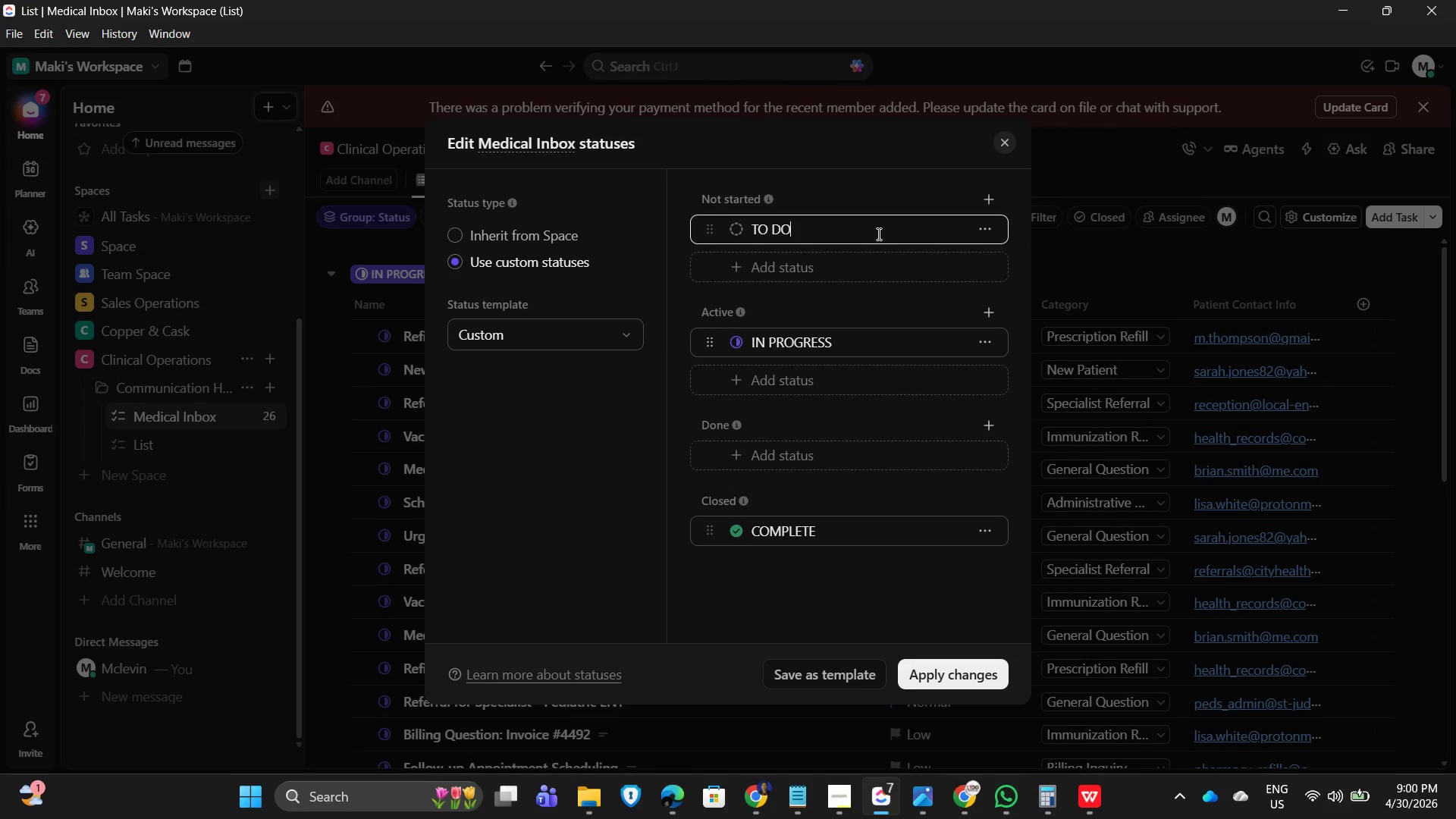 
left_click_drag(start_coordinate=[877, 234], to_coordinate=[672, 231])
 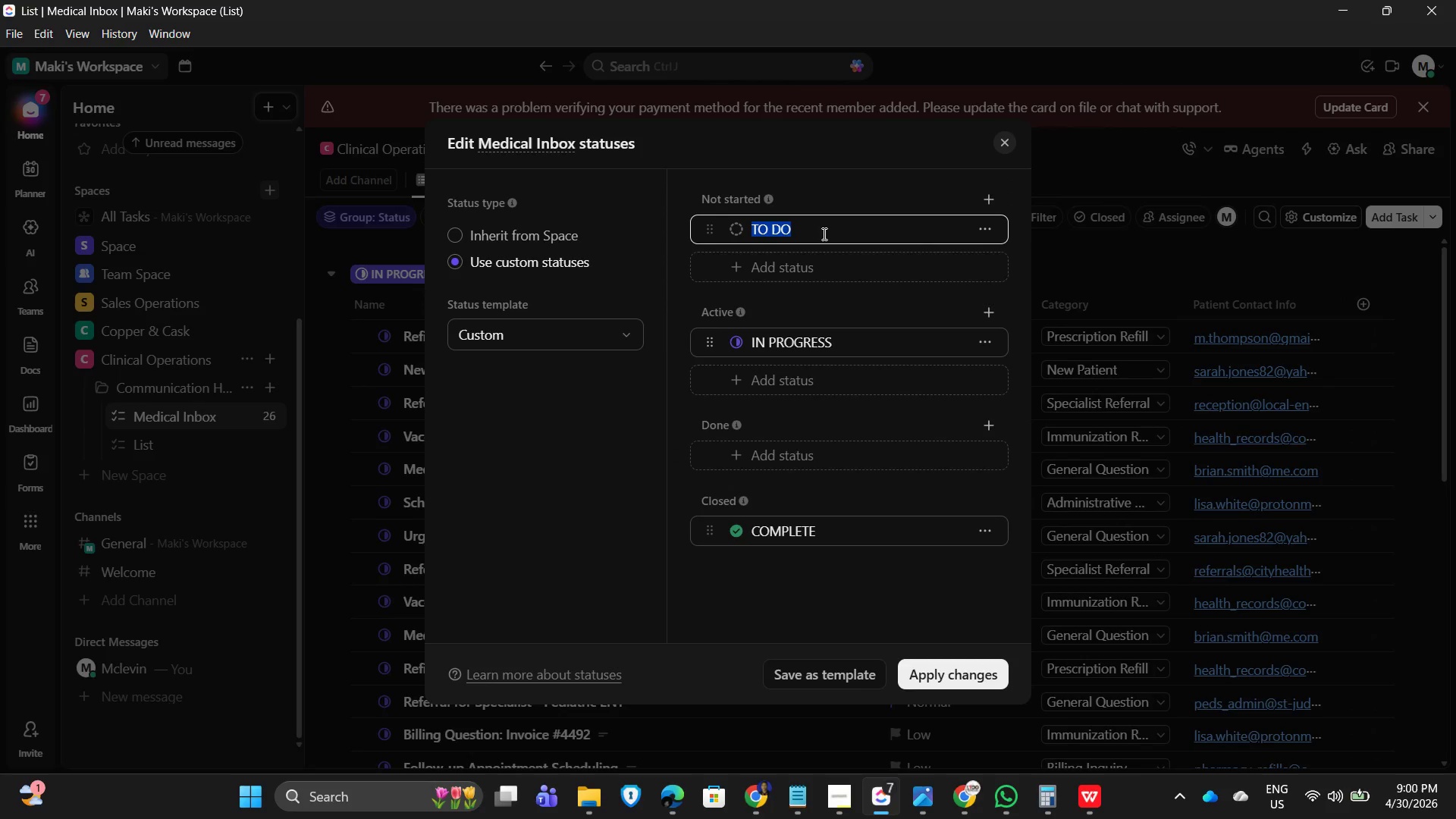 
type(new)
 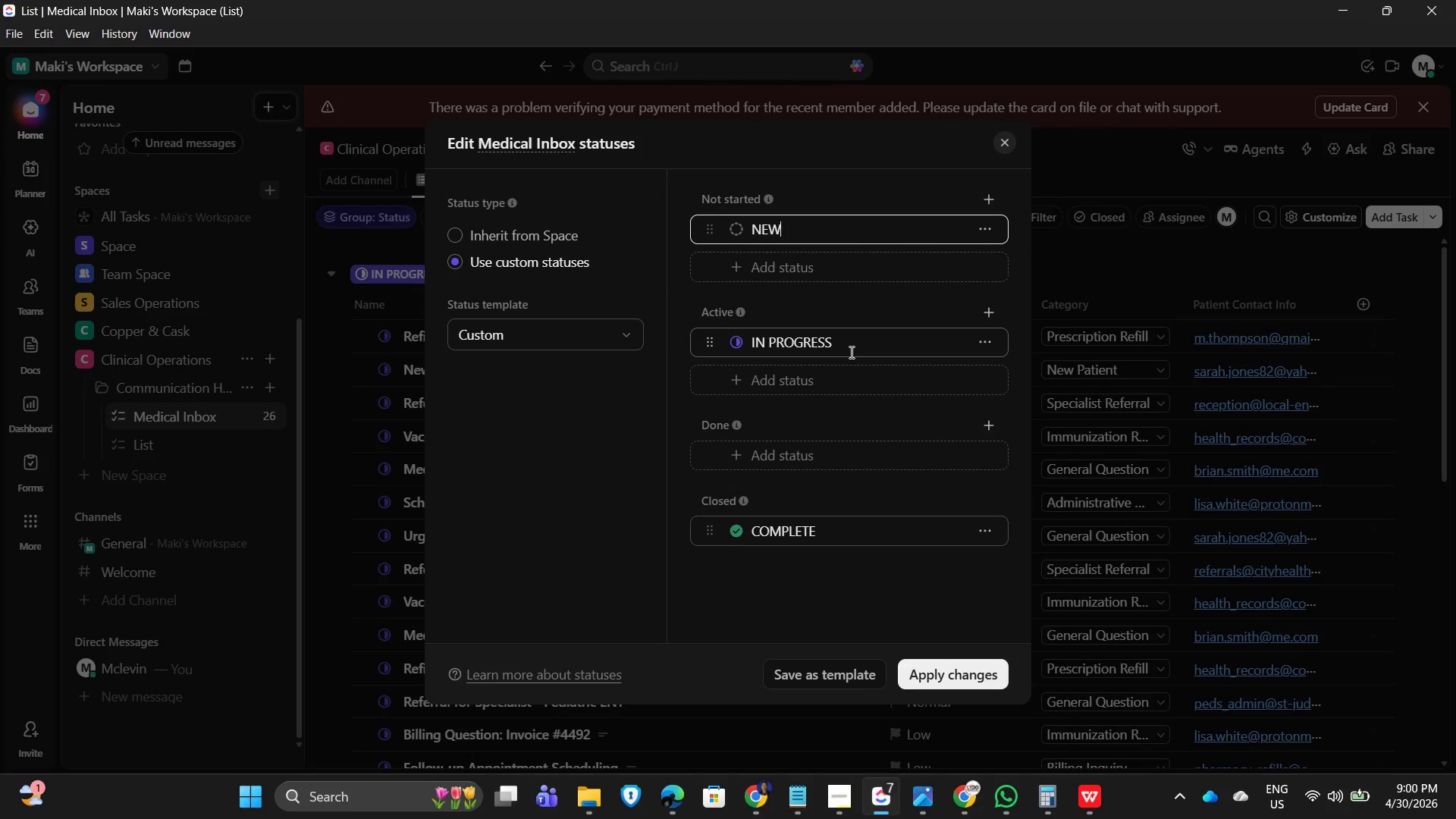 
left_click([853, 349])
 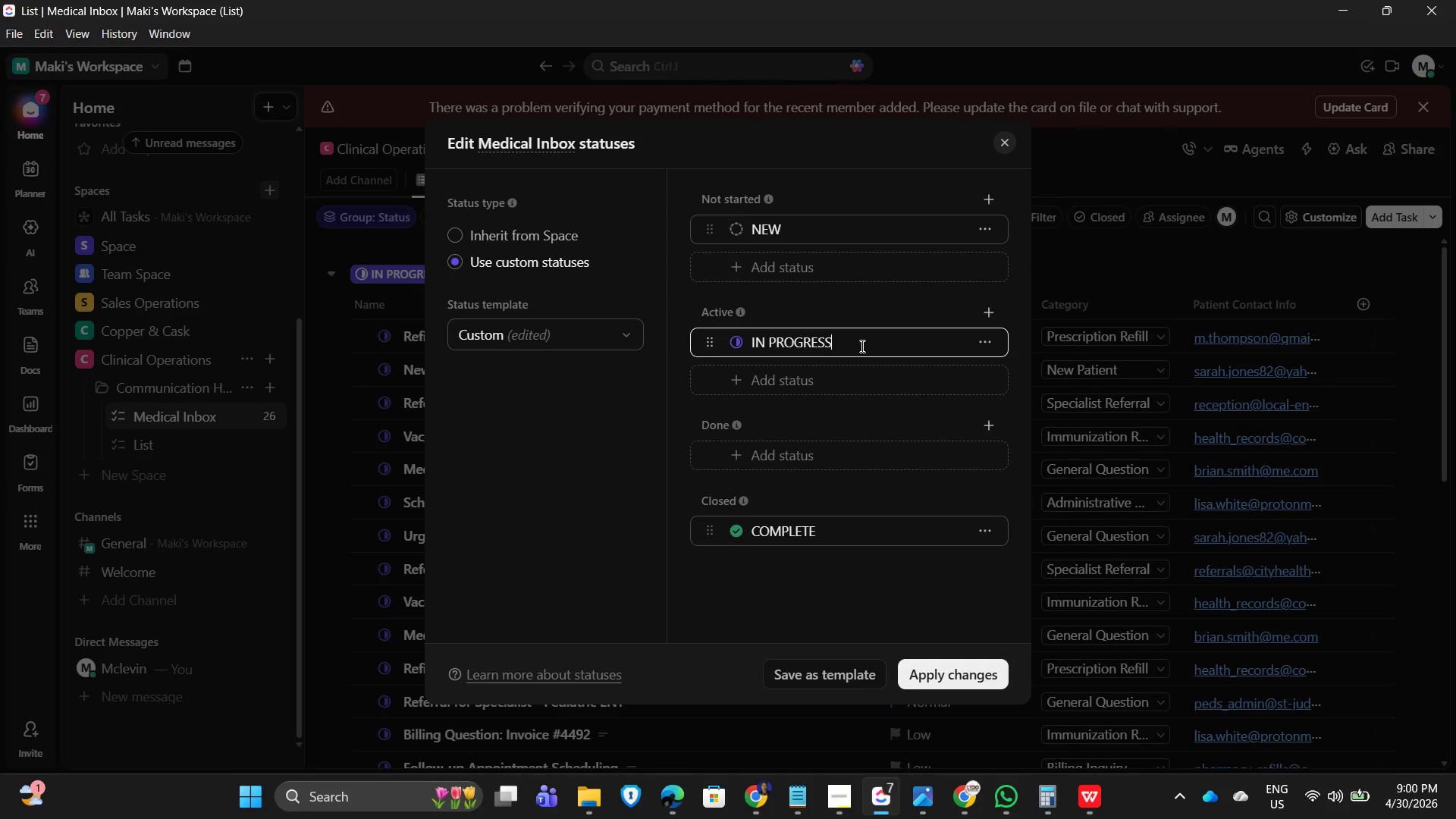 
left_click_drag(start_coordinate=[861, 346], to_coordinate=[748, 335])
 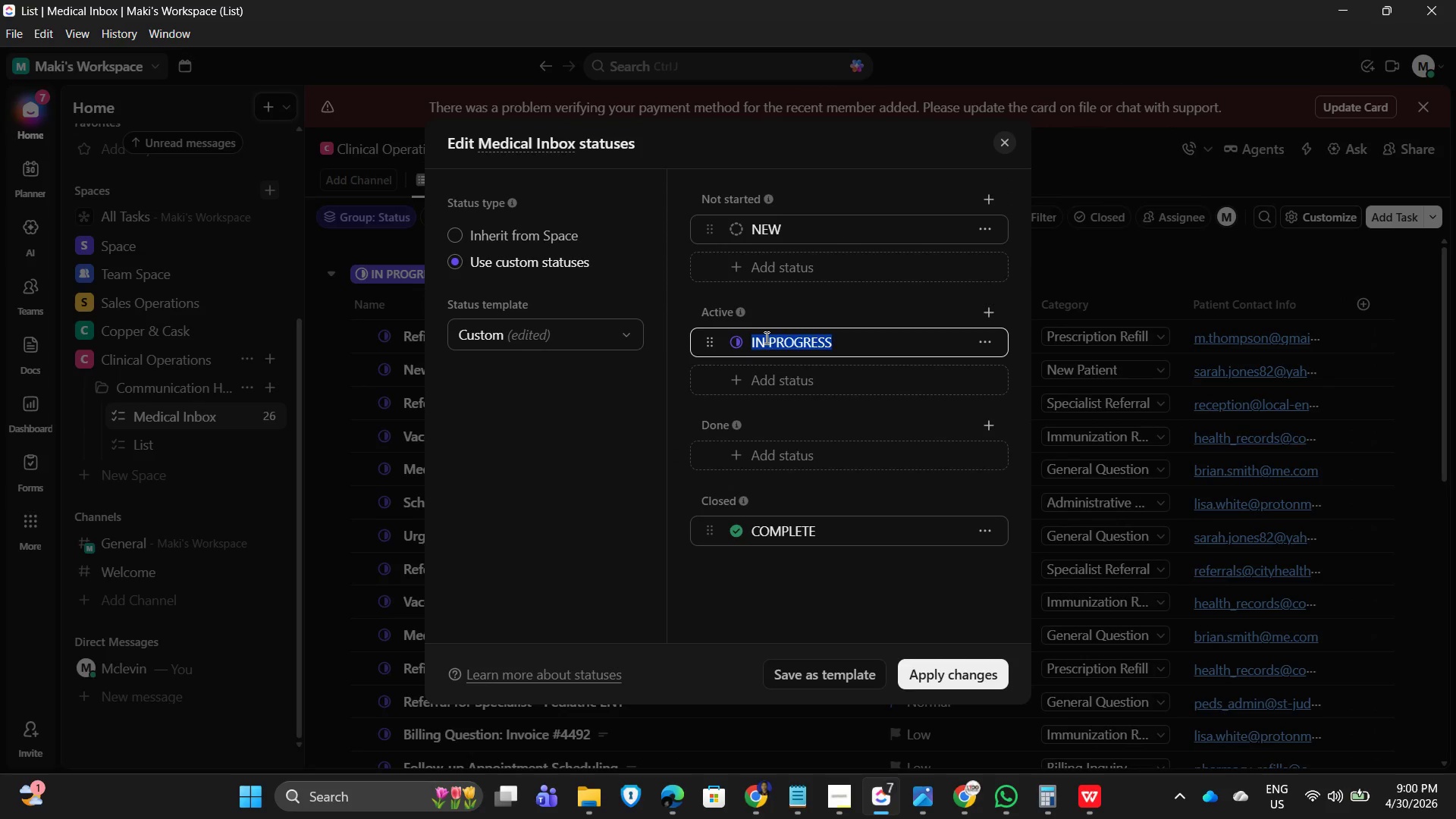 
type(md)
key(Backspace)
type(edical review)
 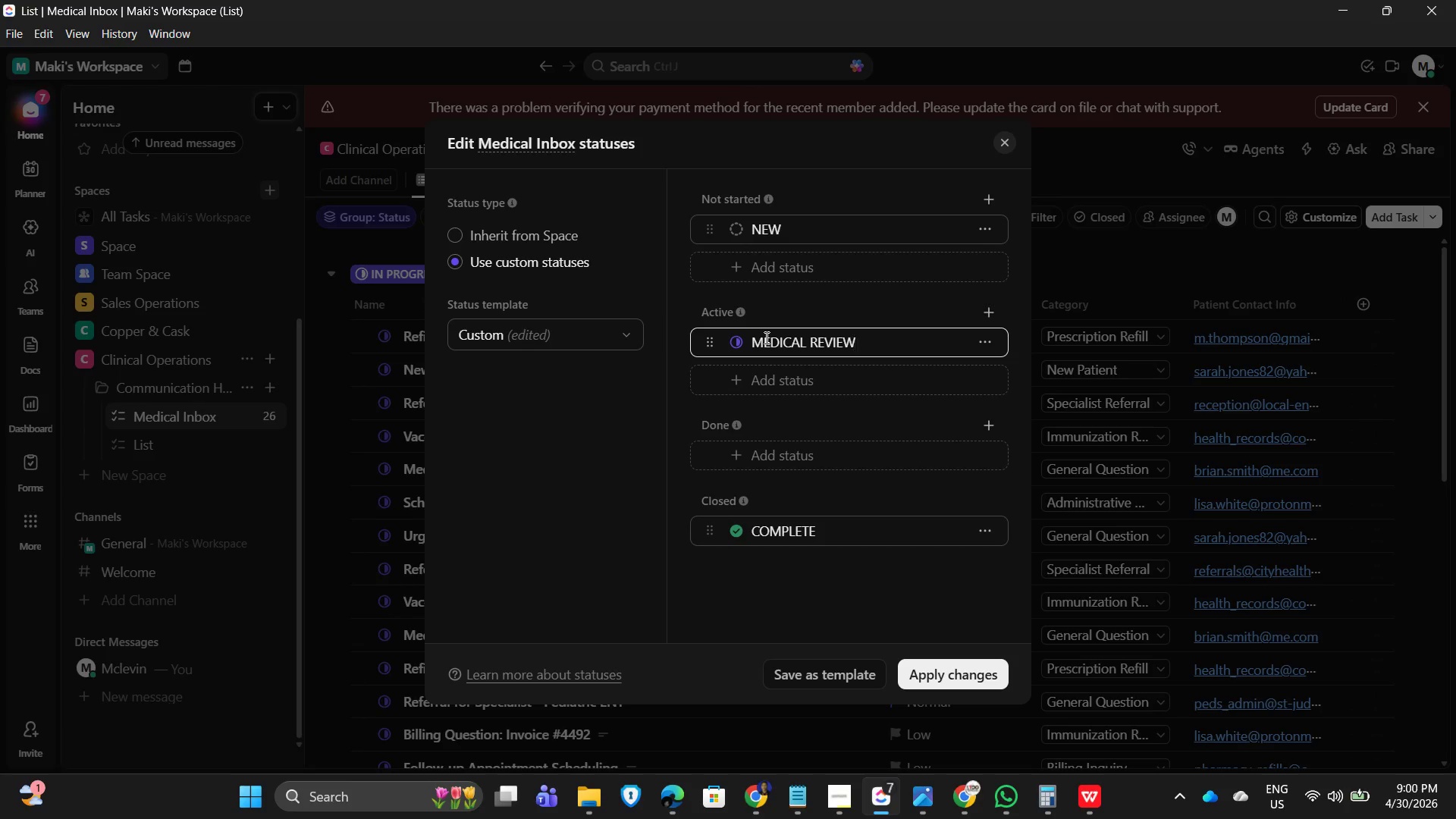 
key(Enter)
 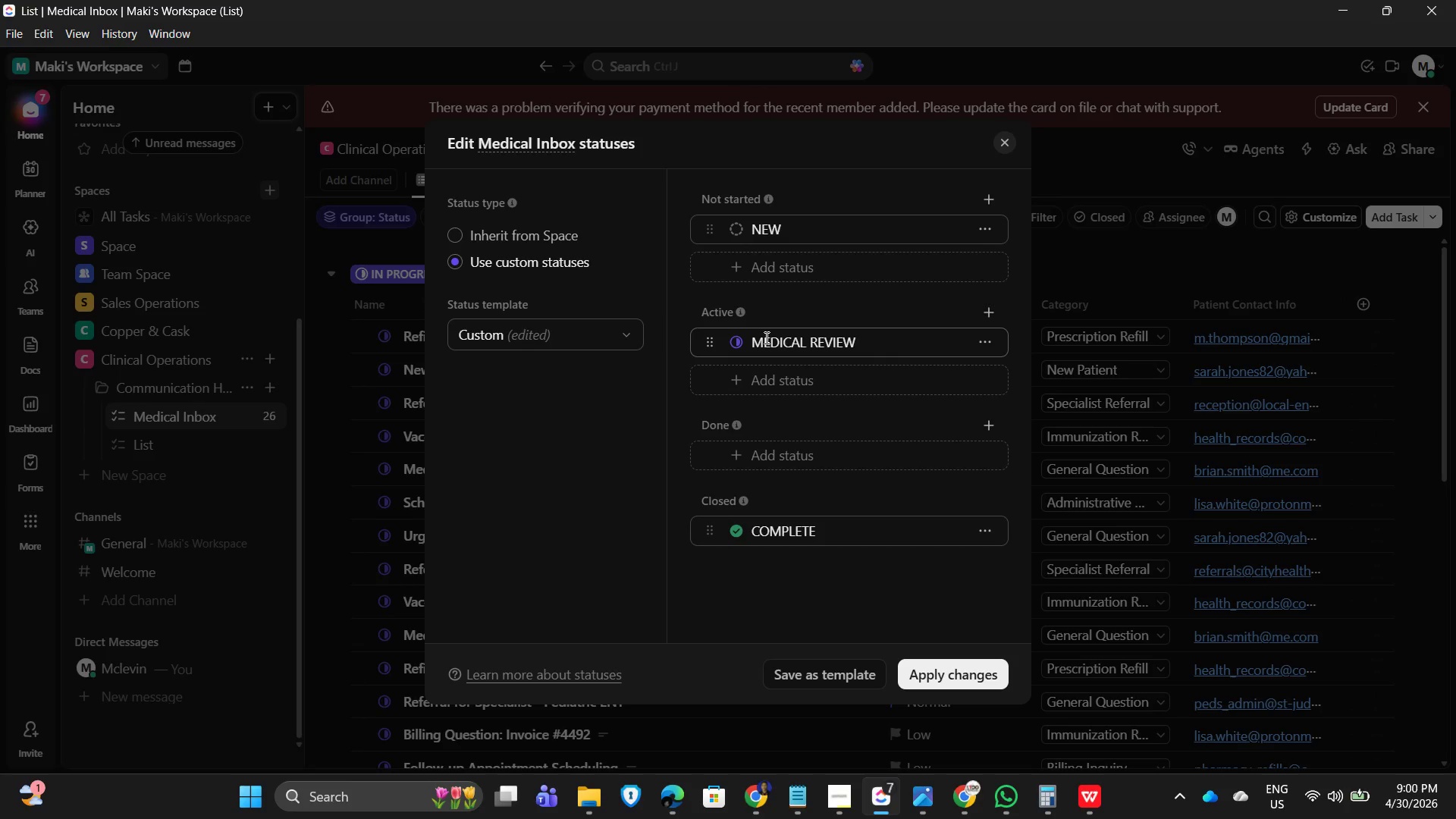 
key(Alt+AltLeft)
 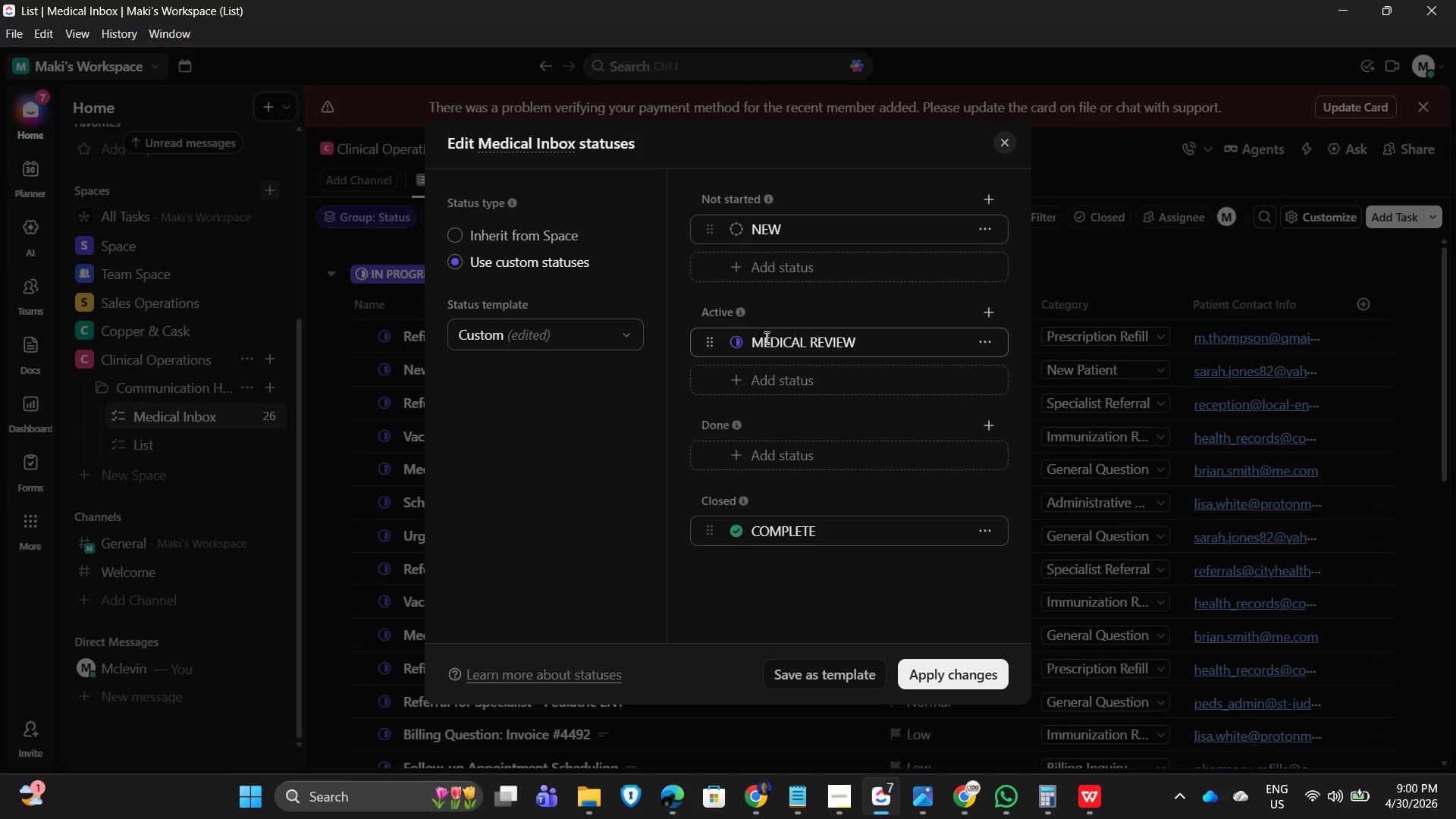 
key(Alt+Tab)